 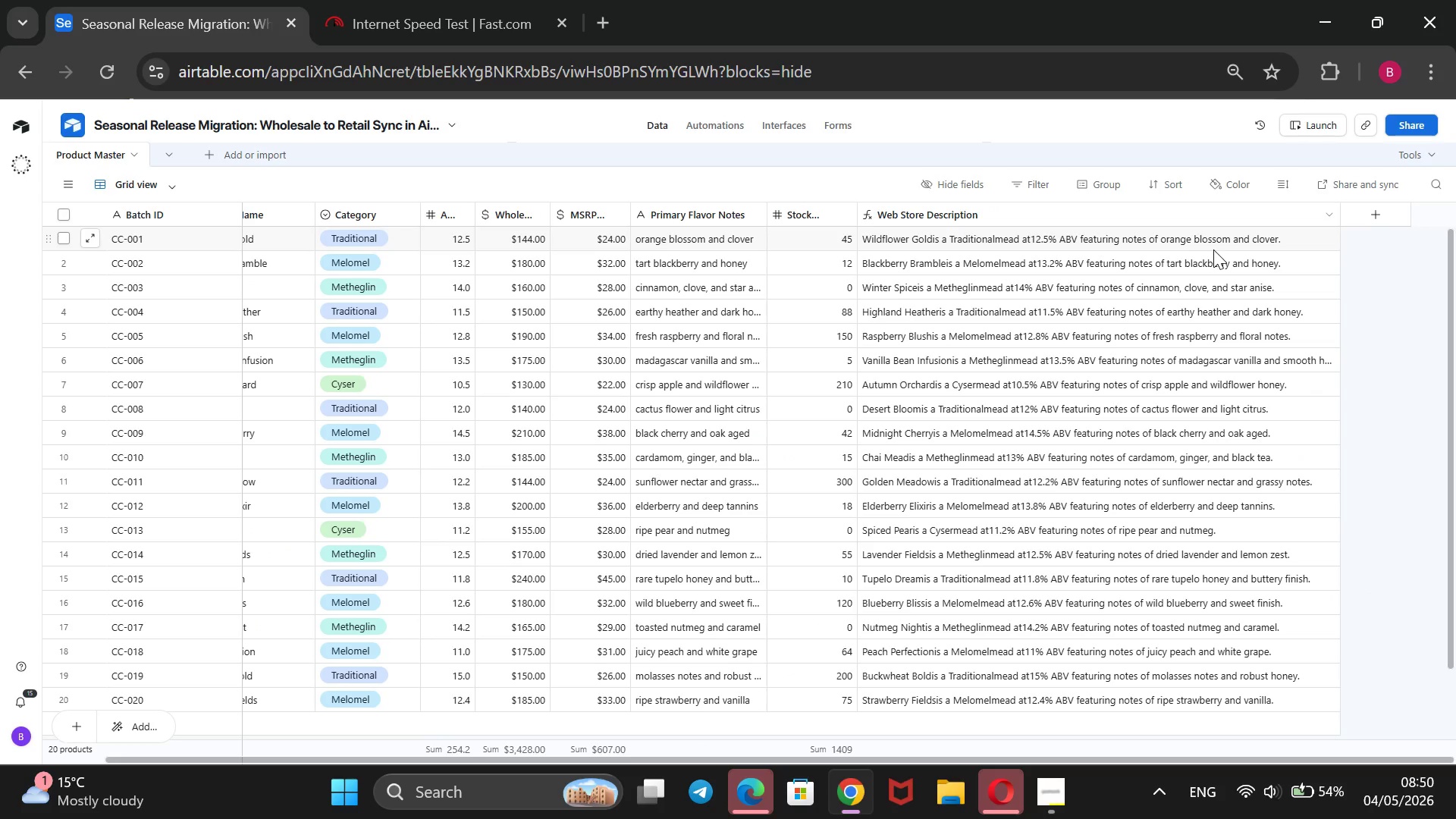 
scroll: coordinate [750, 374], scroll_direction: up, amount: 1.0
 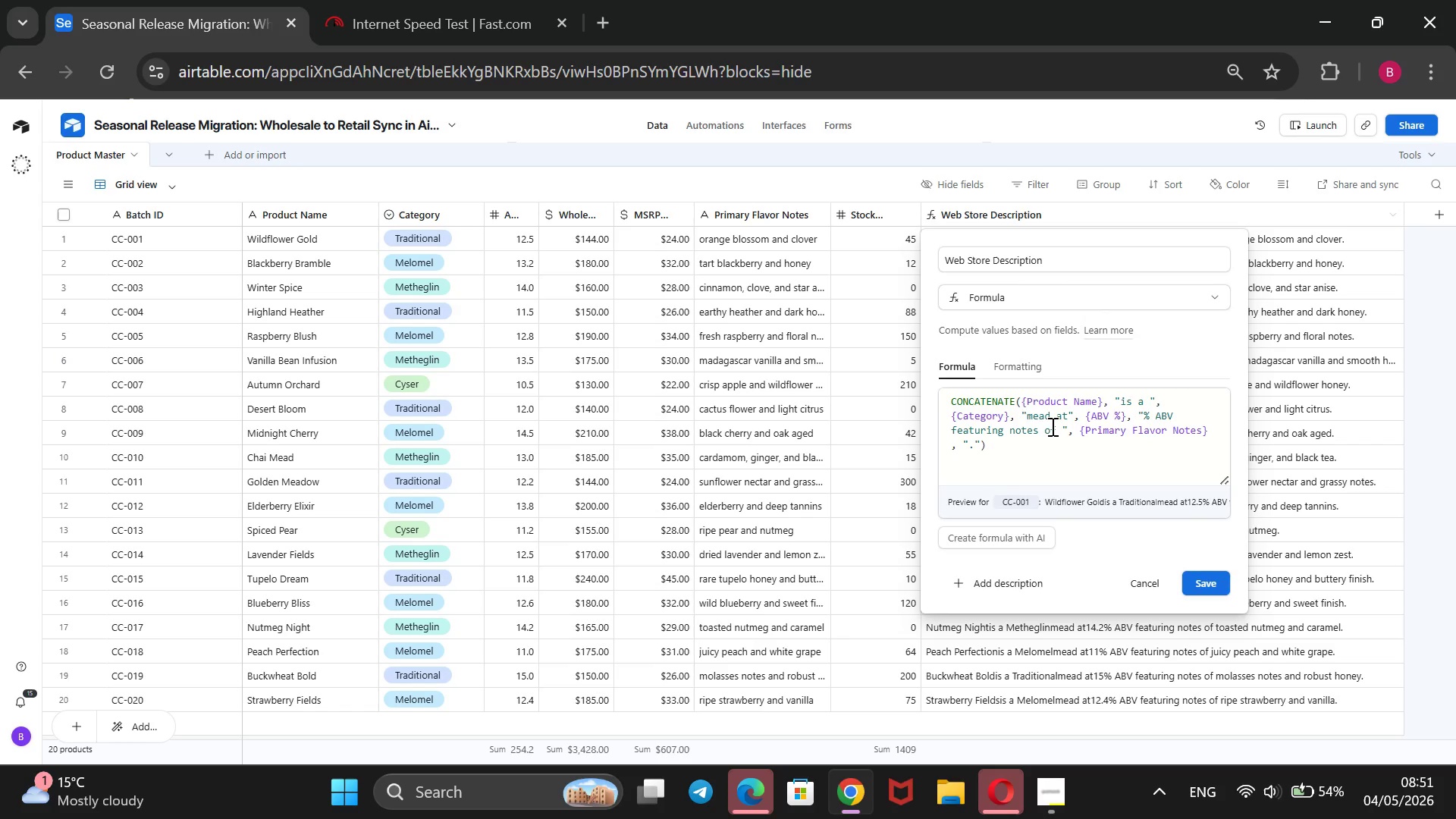 
wait(15.61)
 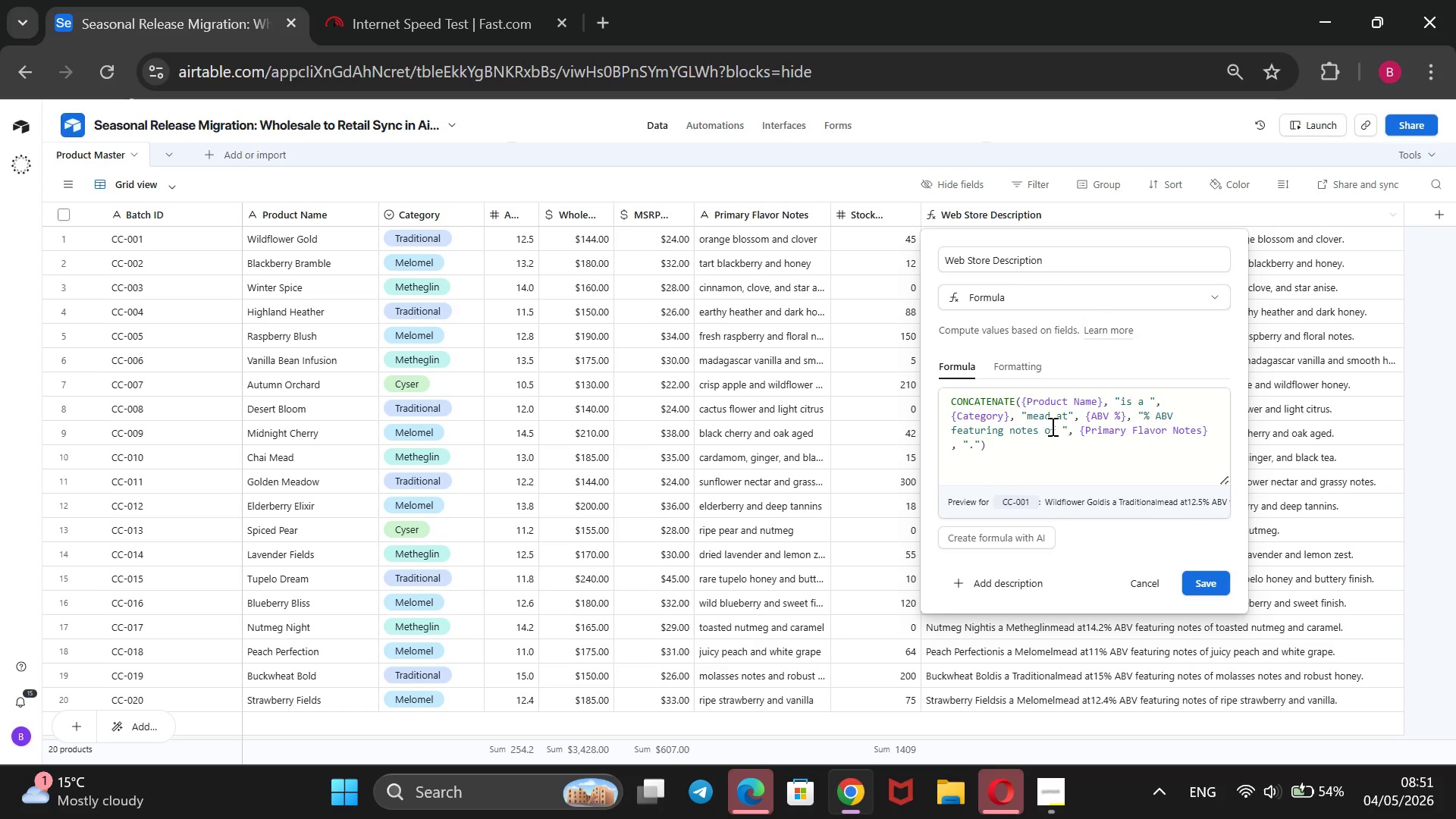 
left_click([1121, 406])
 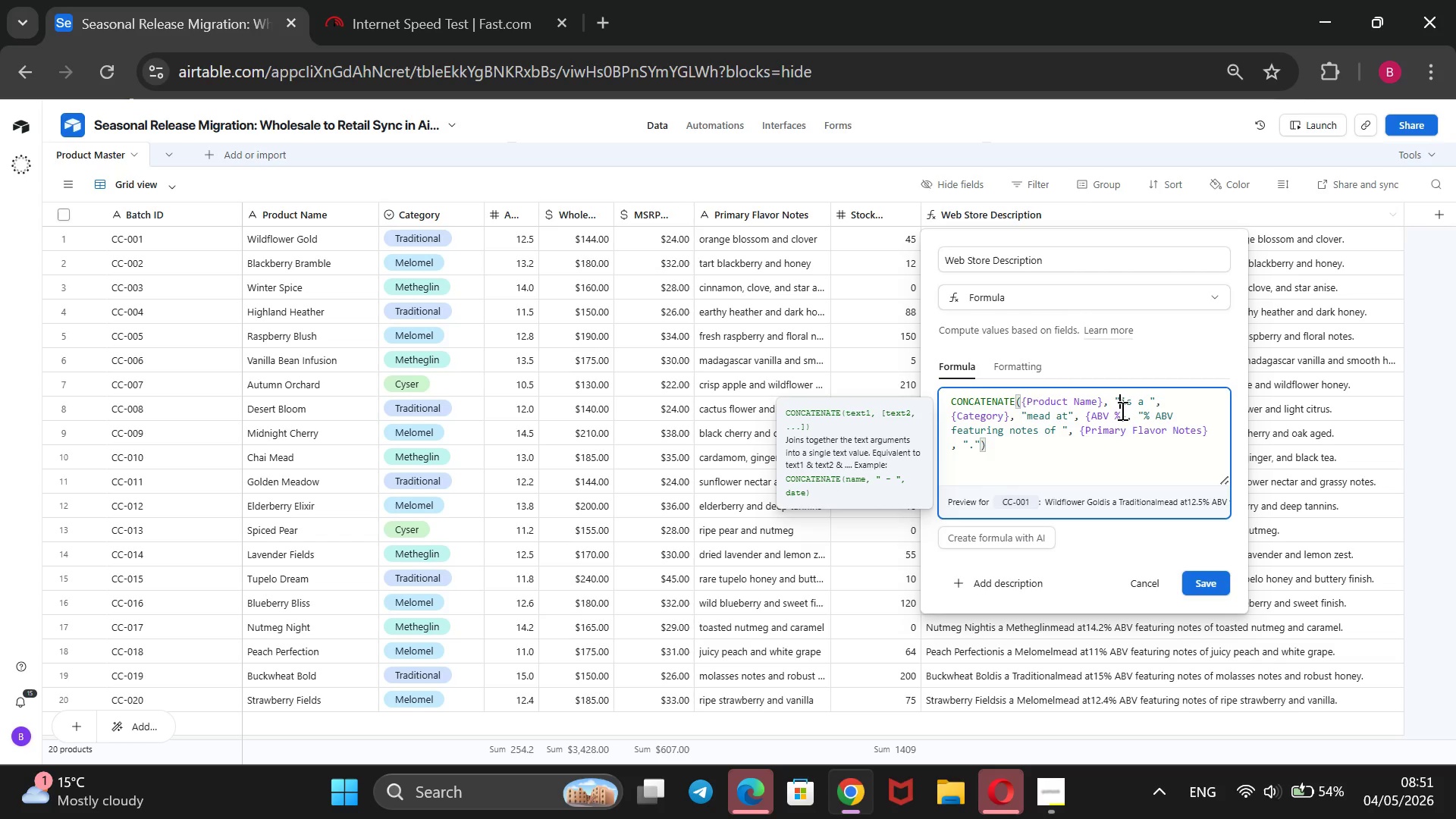 
key(Space)
 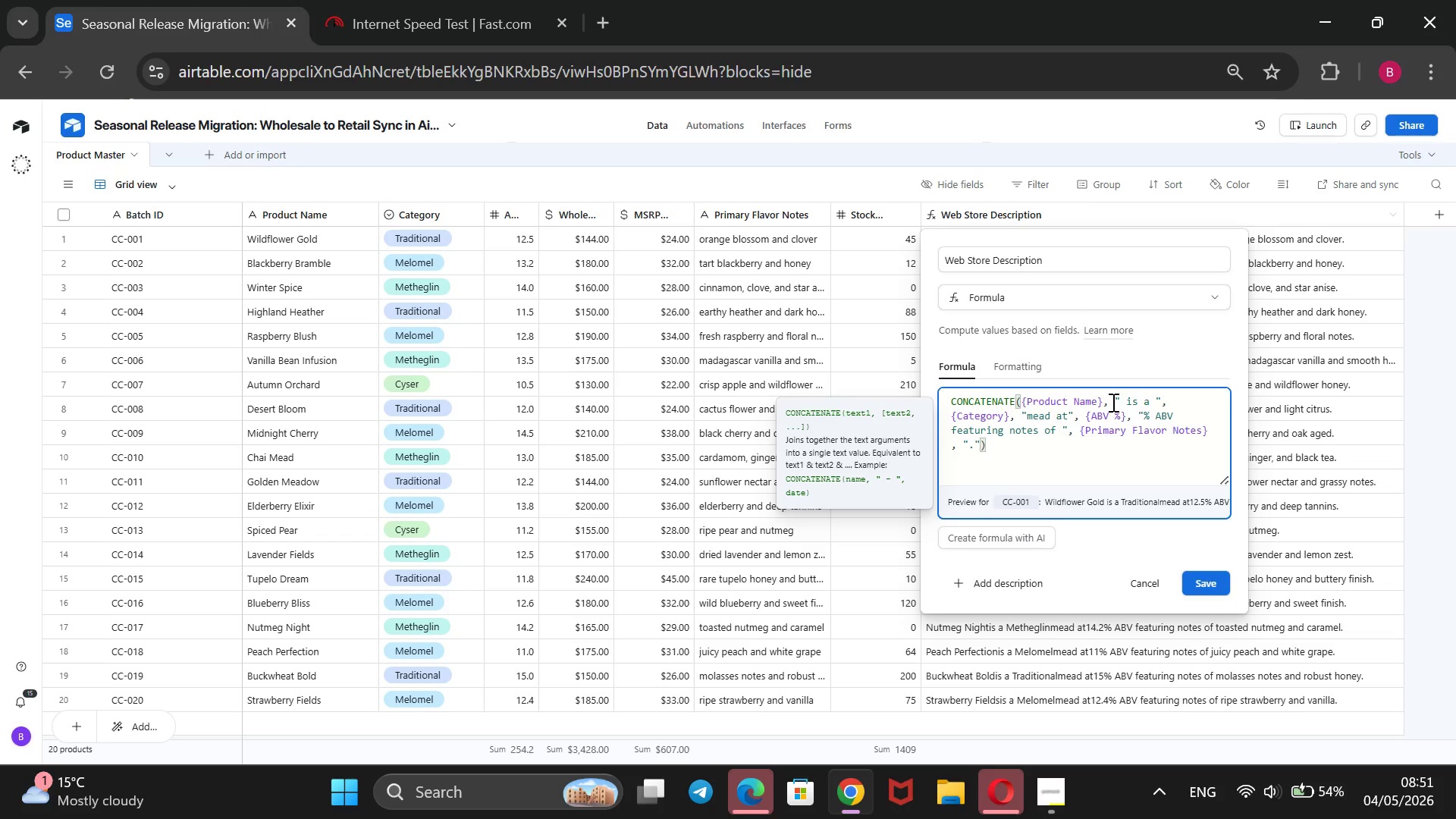 
wait(27.41)
 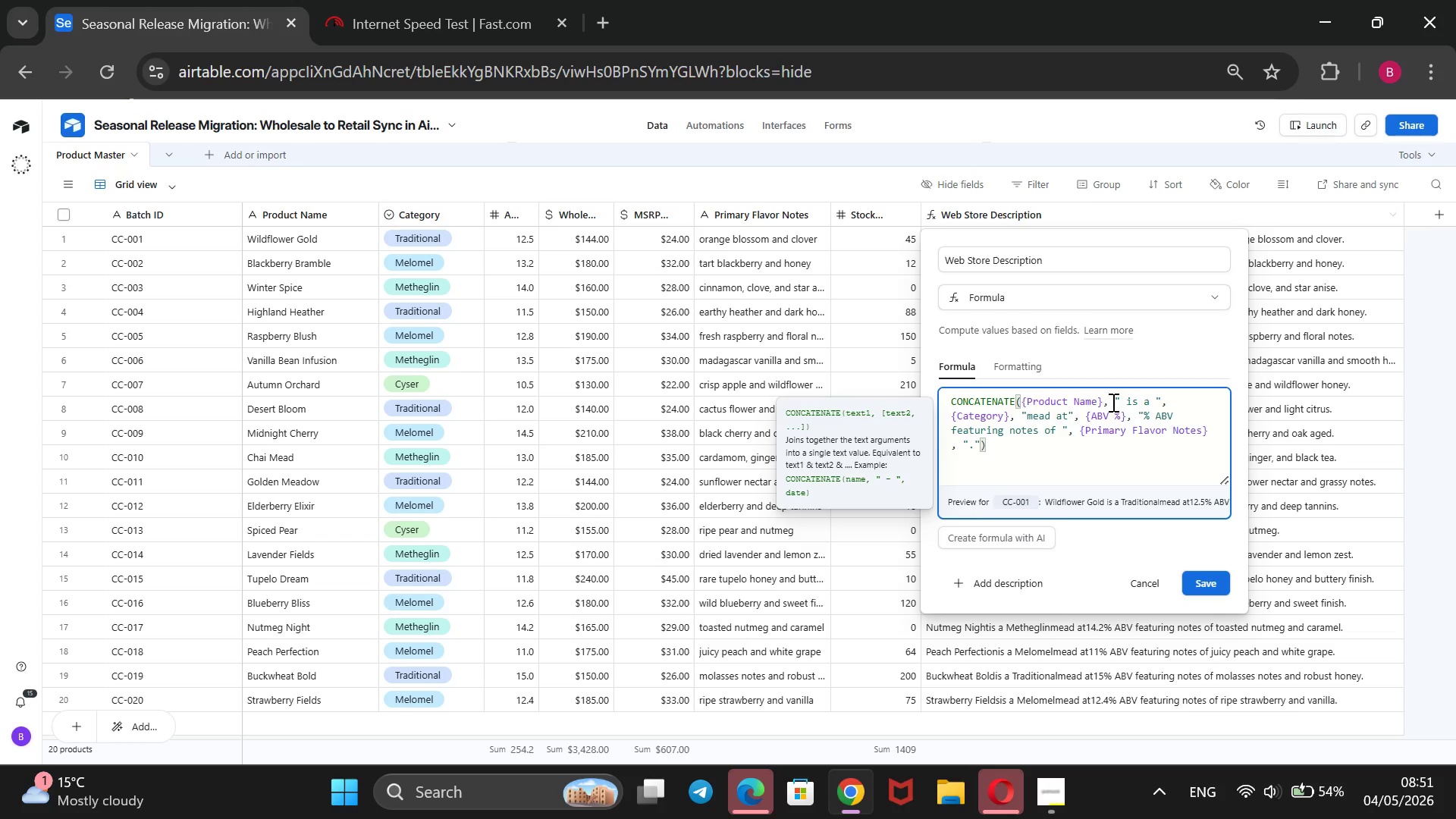 
key(ArrowRight)
 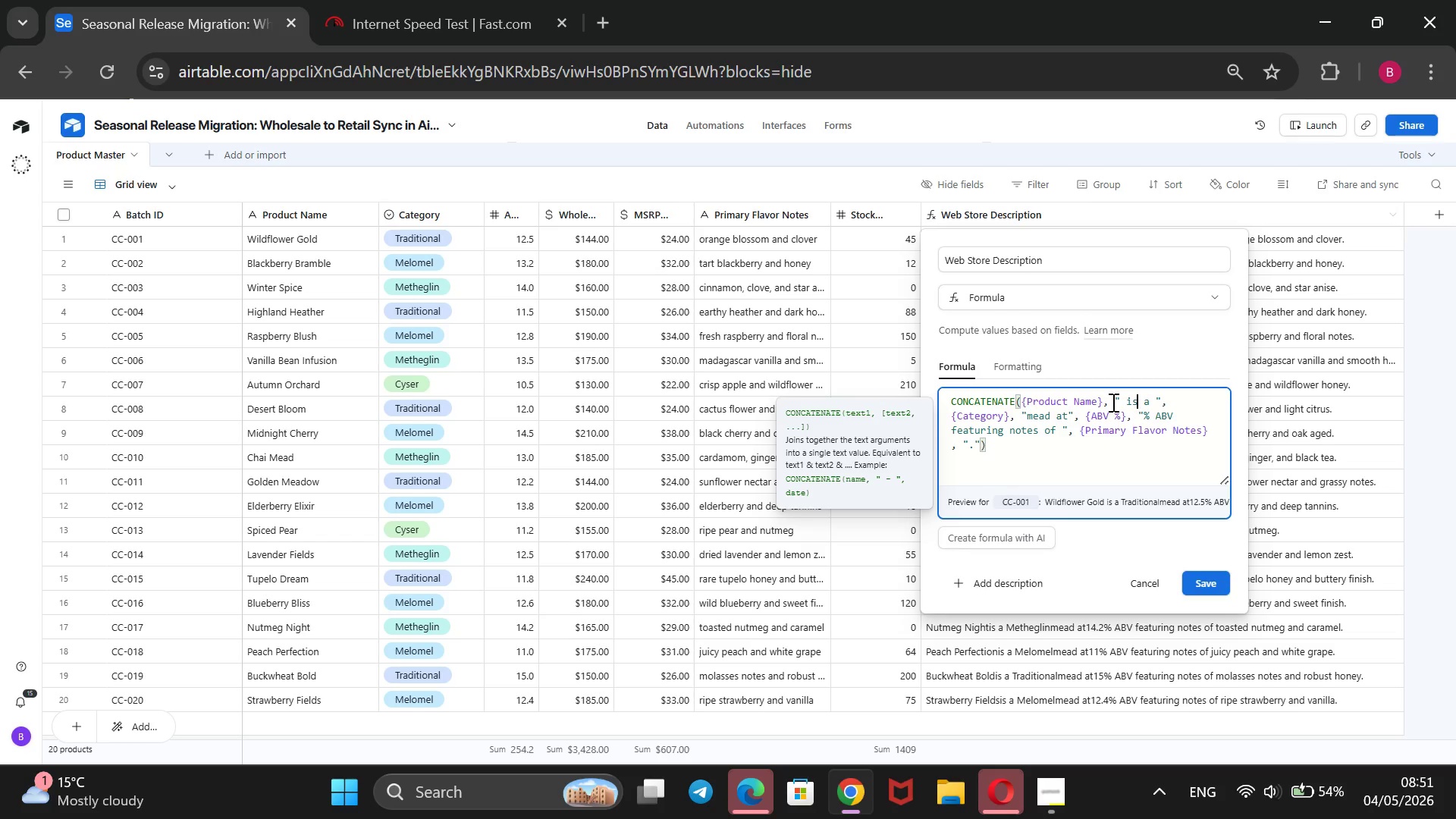 
key(ArrowRight)
 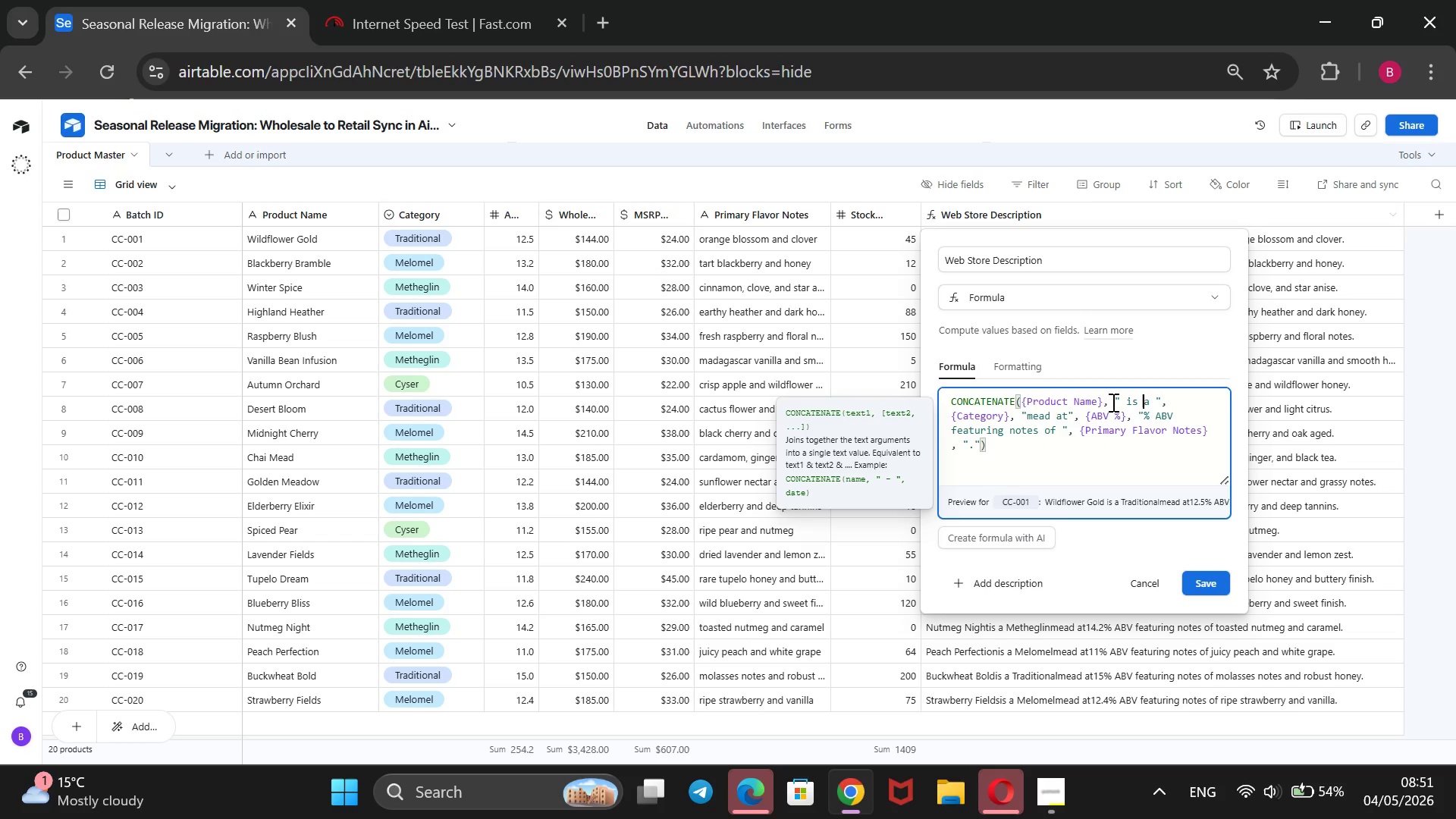 
key(ArrowRight)
 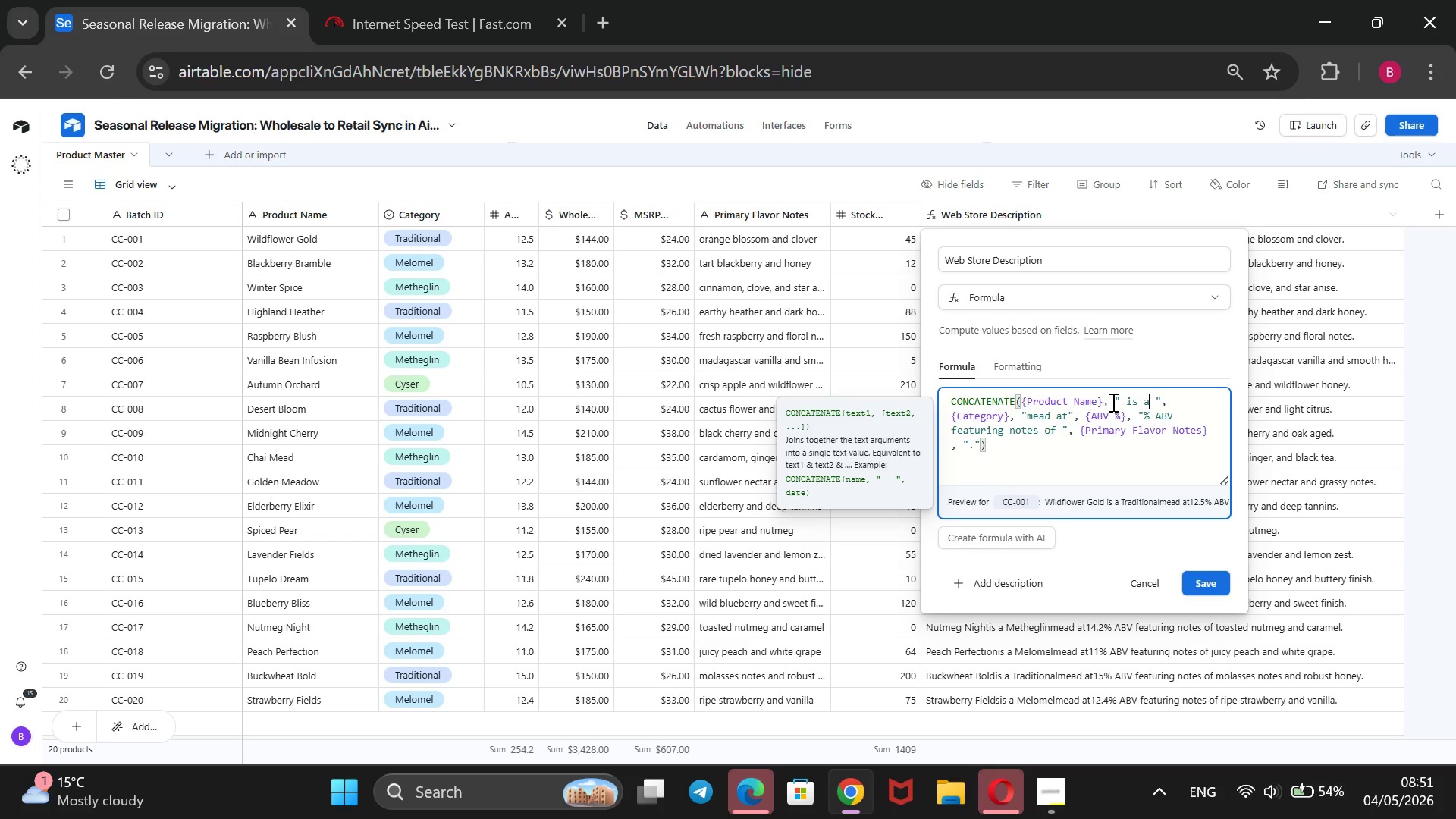 
key(ArrowRight)
 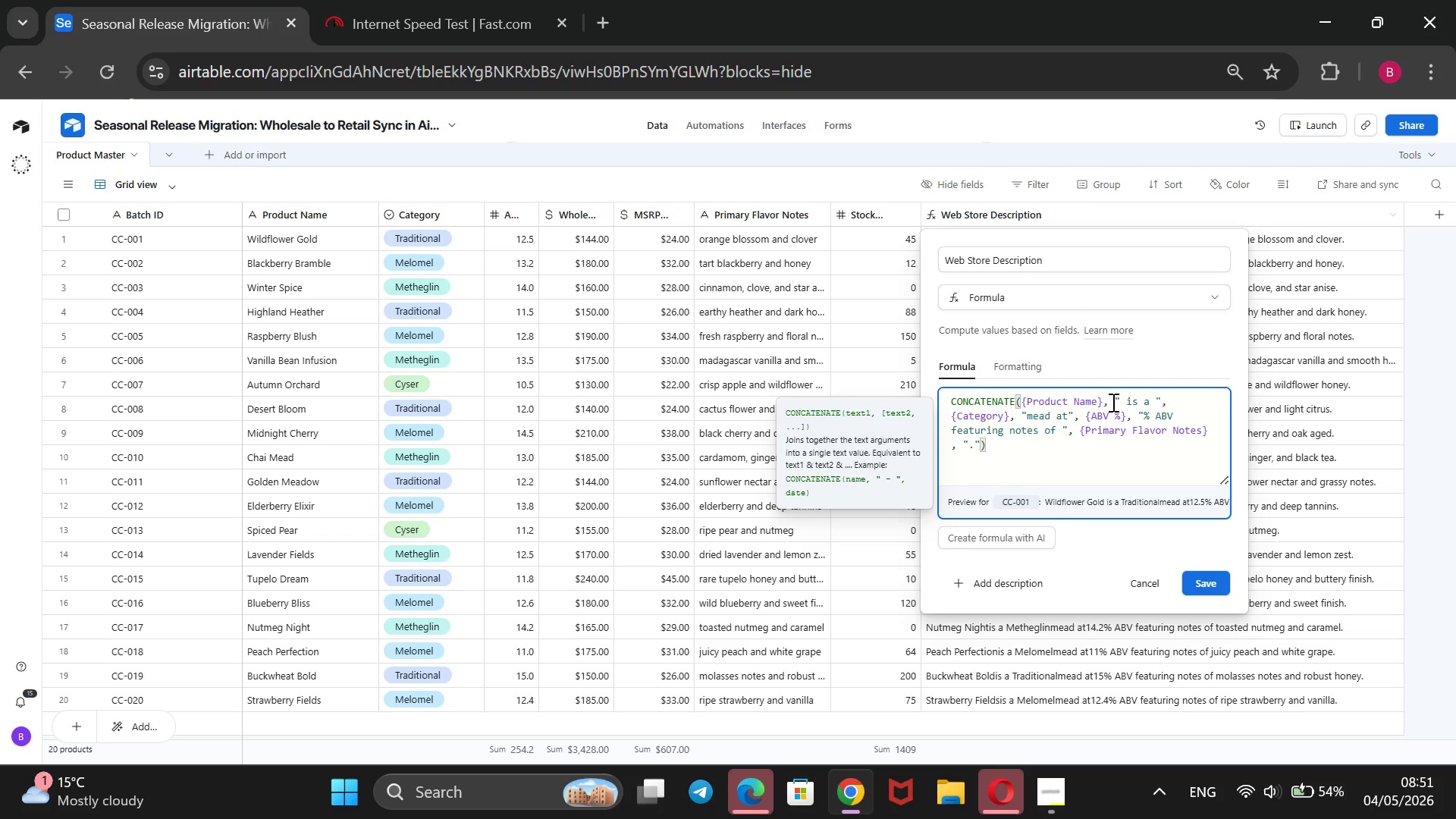 
key(ArrowLeft)
 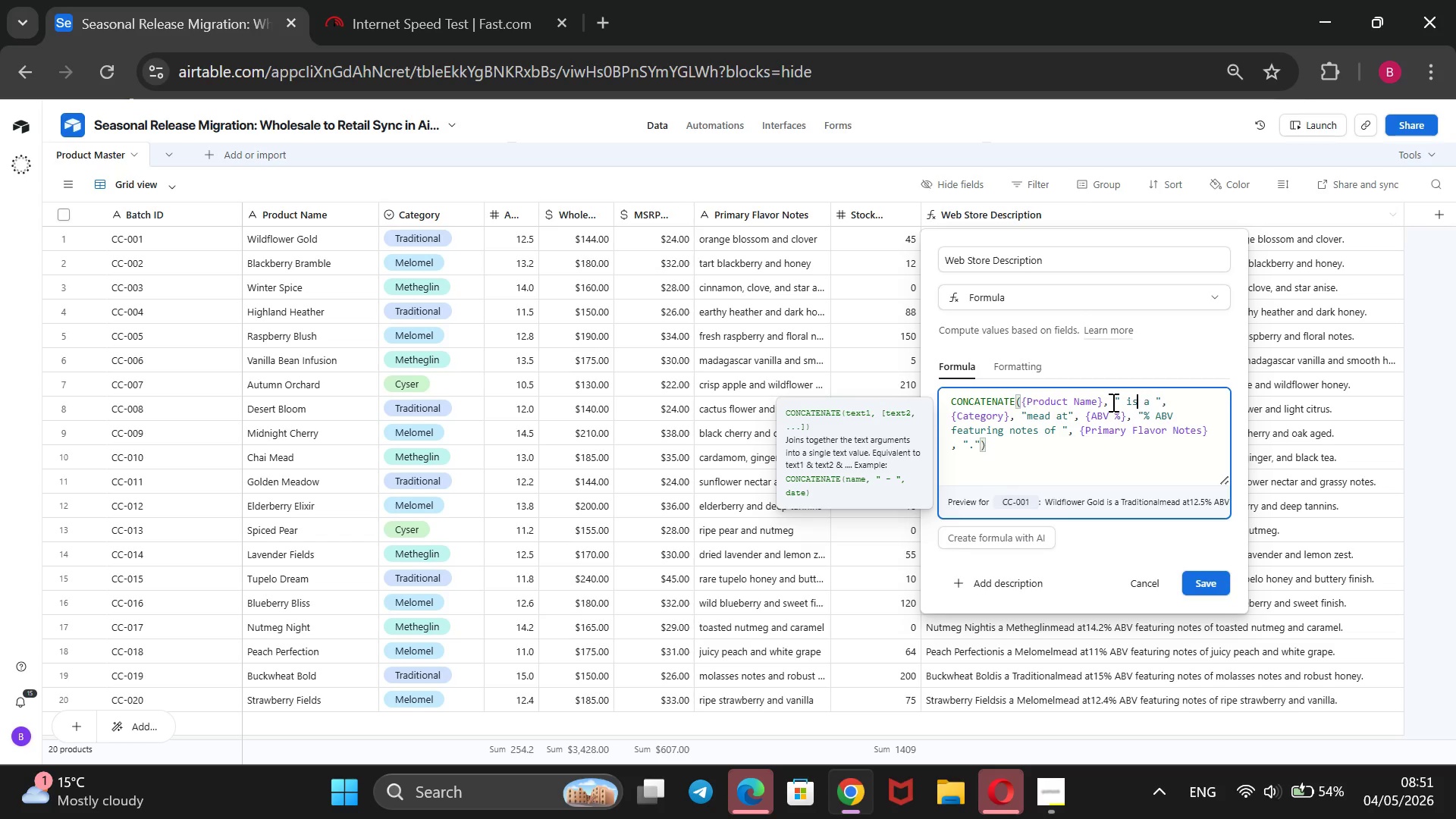 
key(ArrowLeft)
 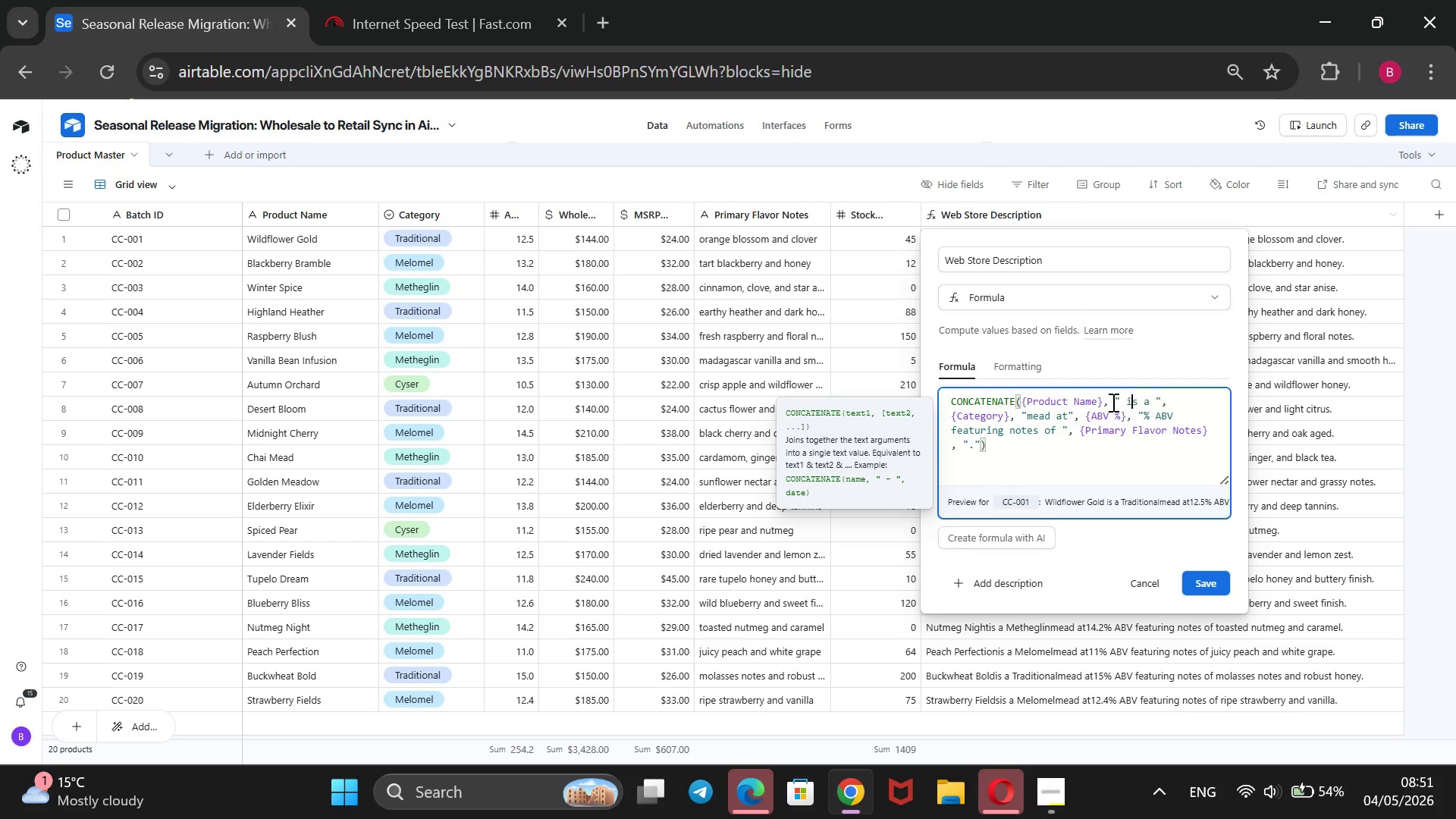 
key(ArrowLeft)
 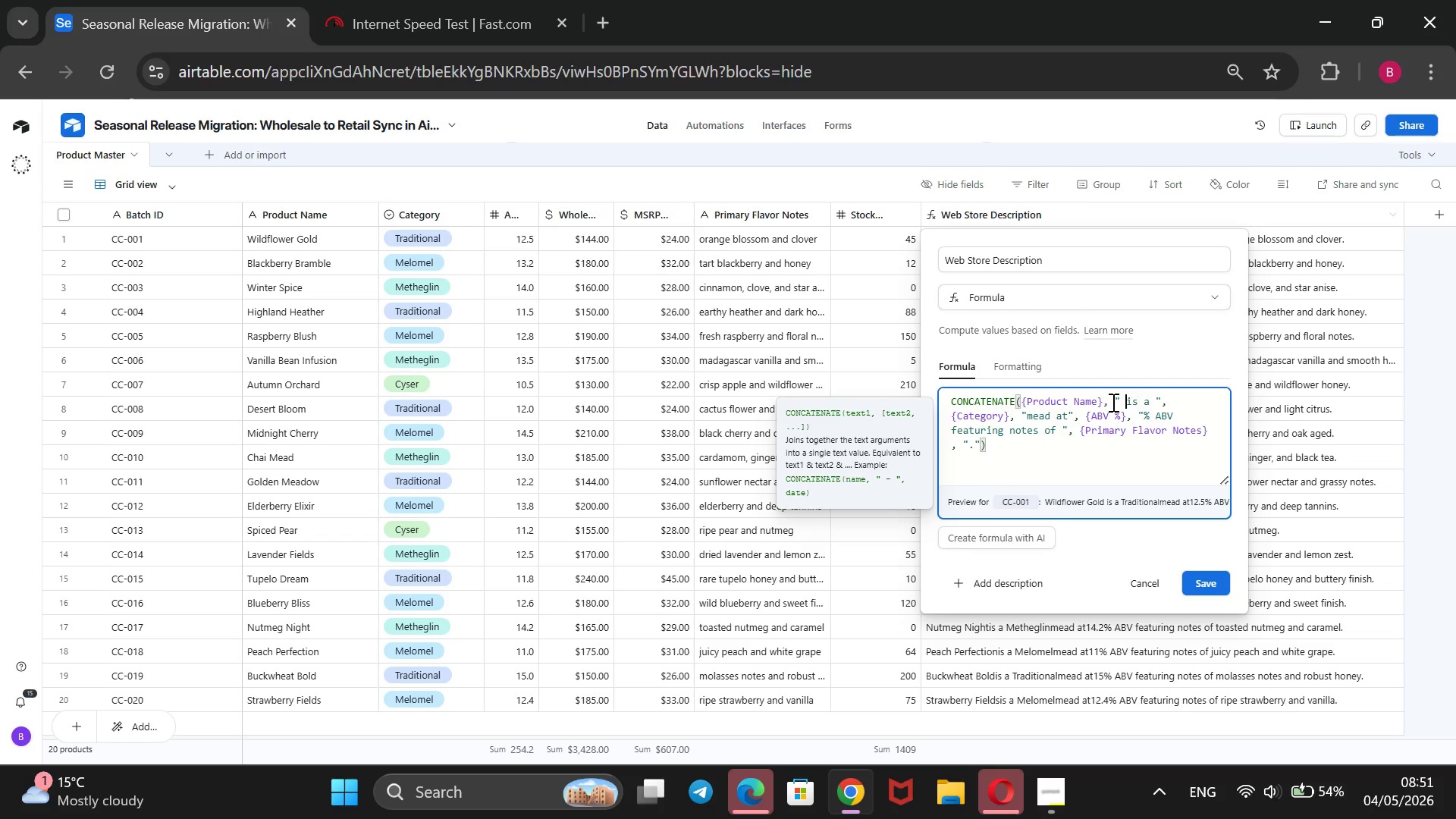 
key(ArrowLeft)
 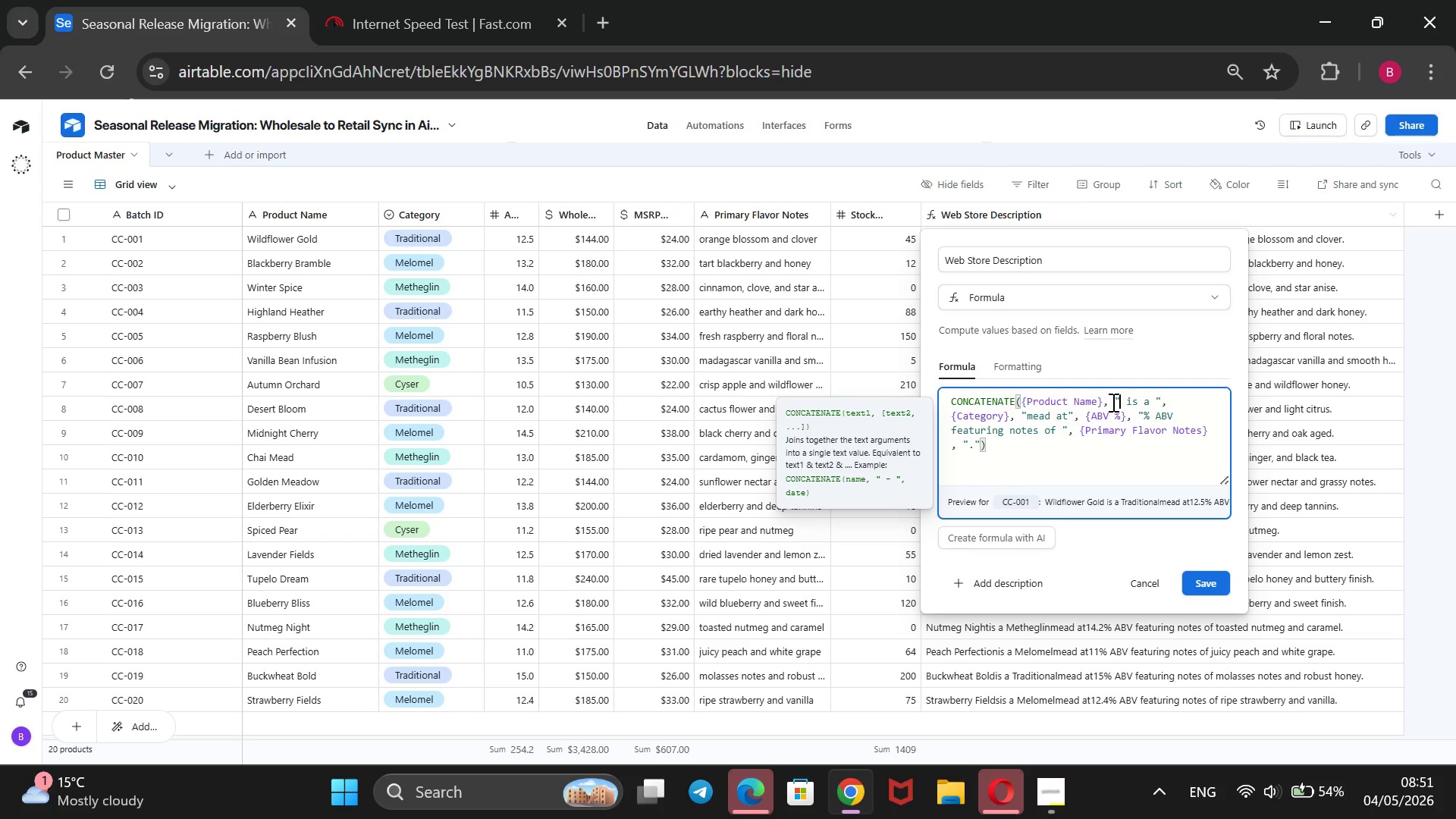 
key(ArrowLeft)
 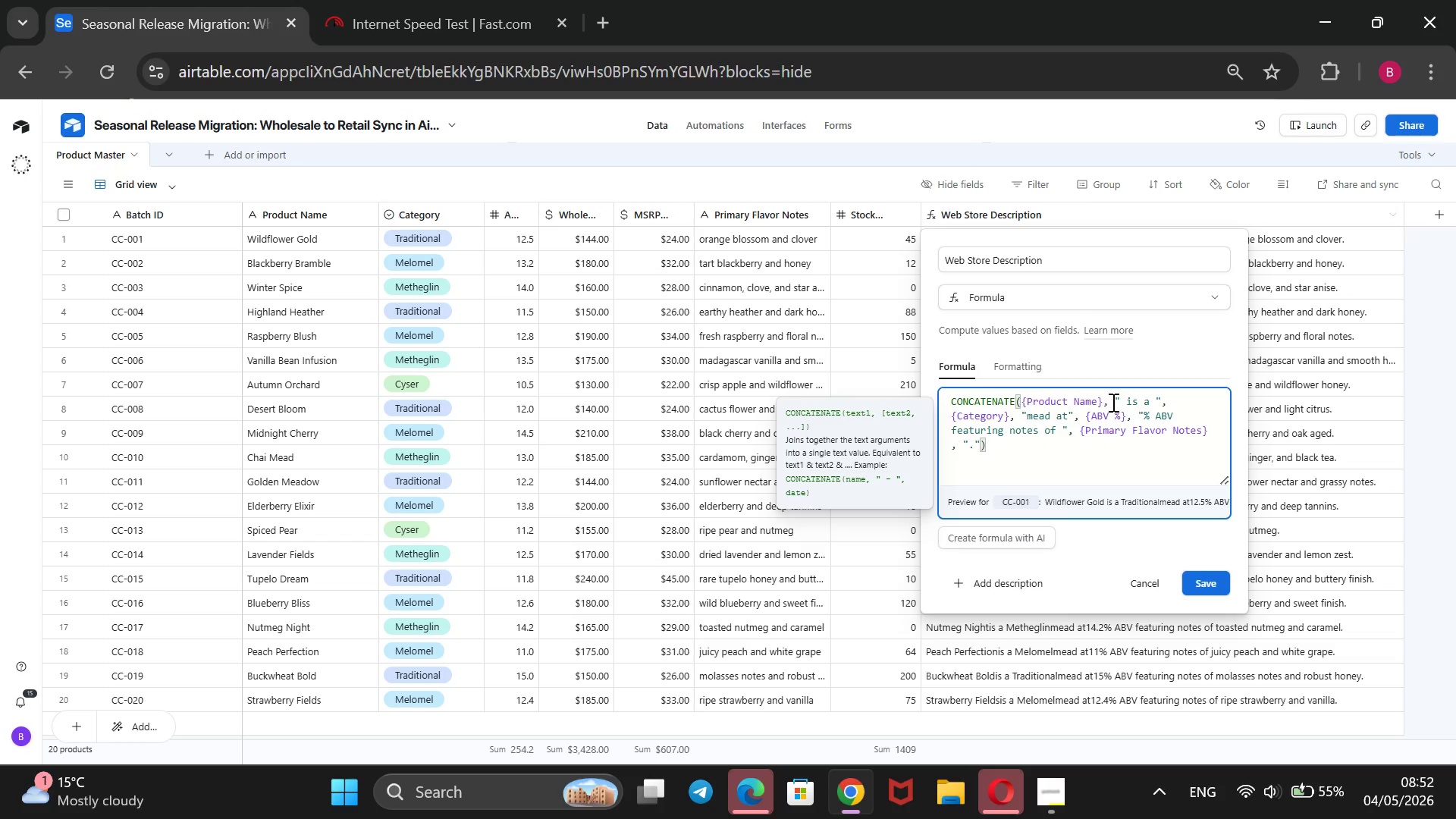 
wait(39.75)
 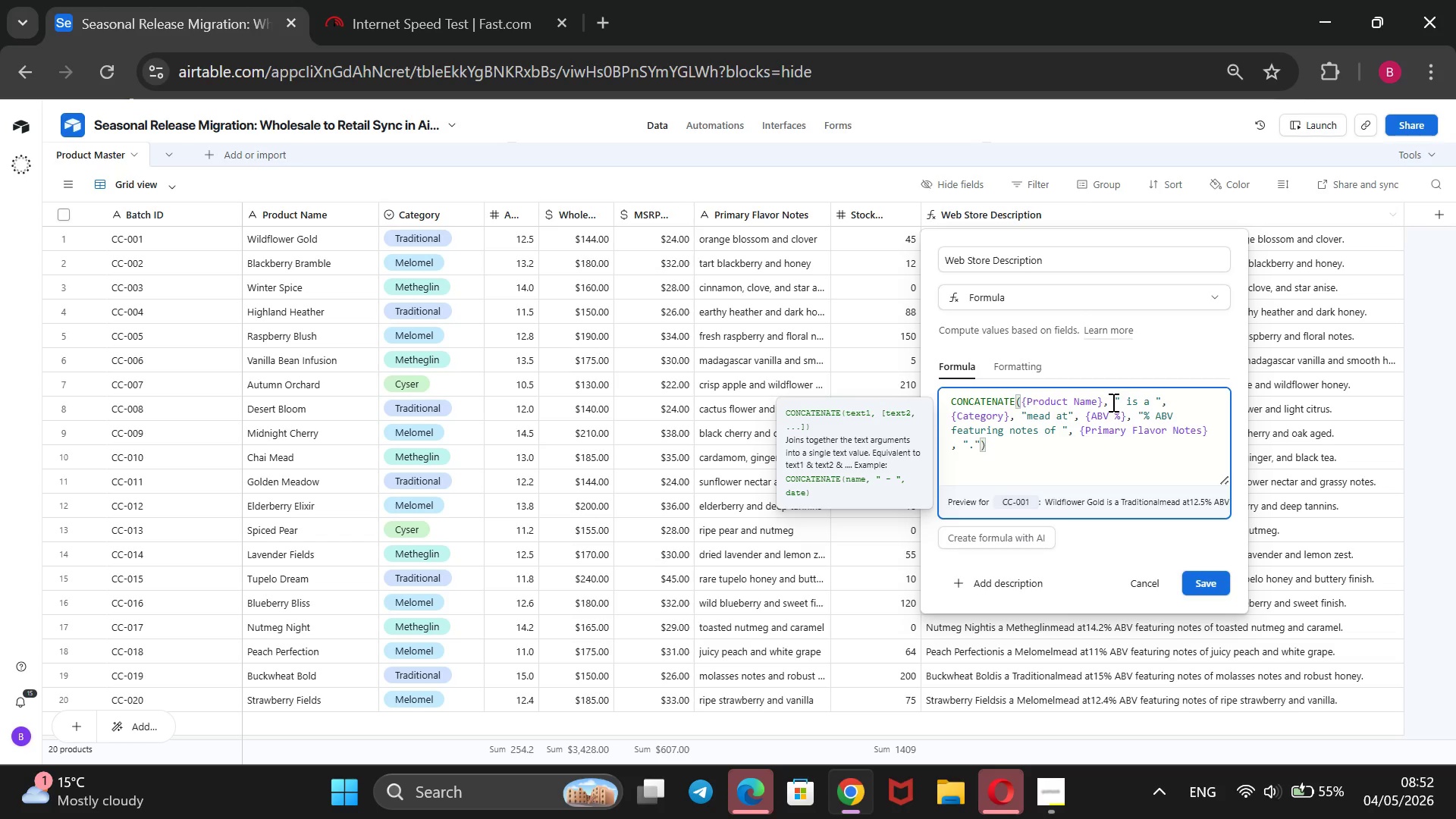 
scroll: coordinate [1112, 402], scroll_direction: down, amount: 1.0
 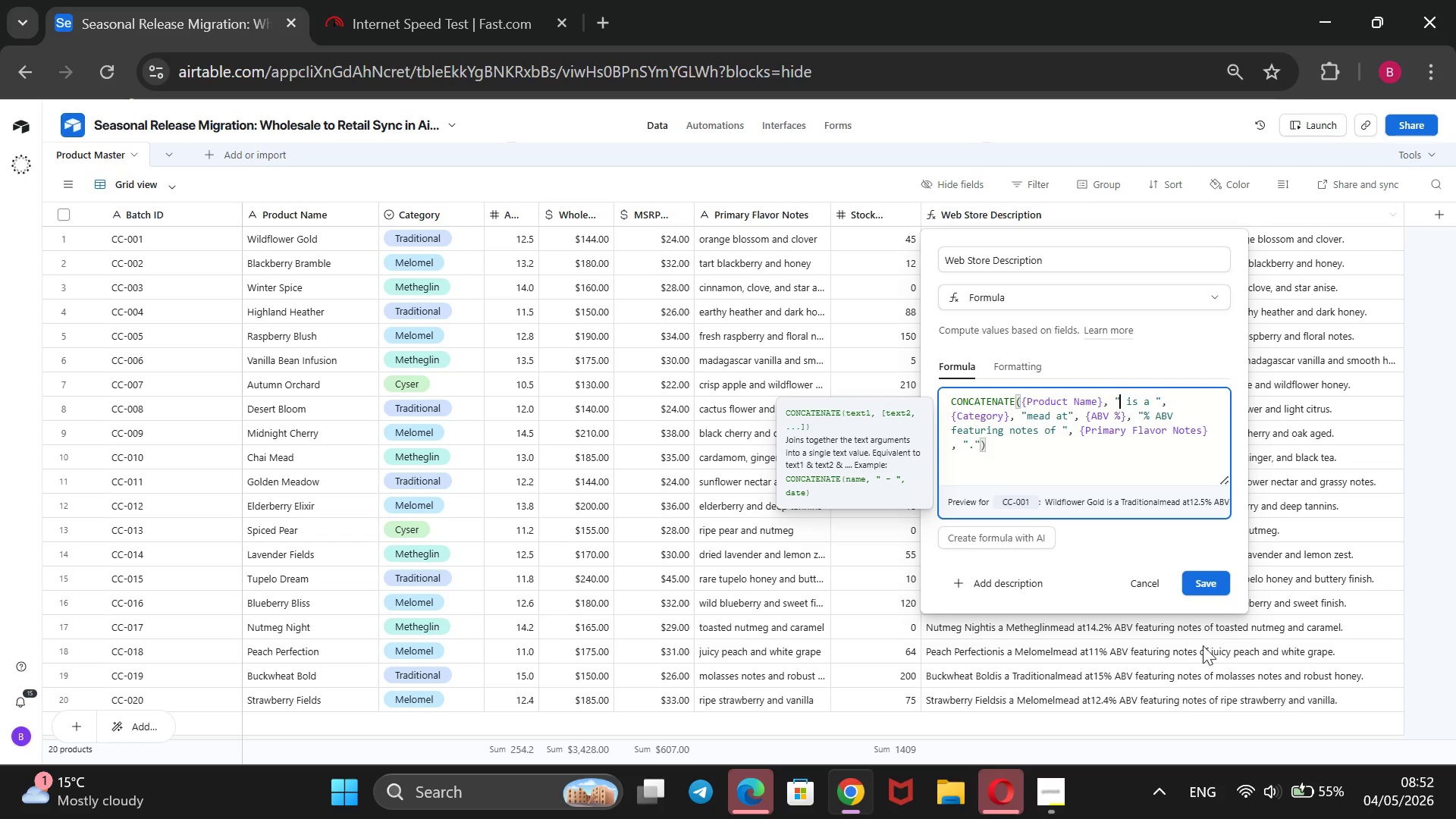 
left_click([1050, 805])